 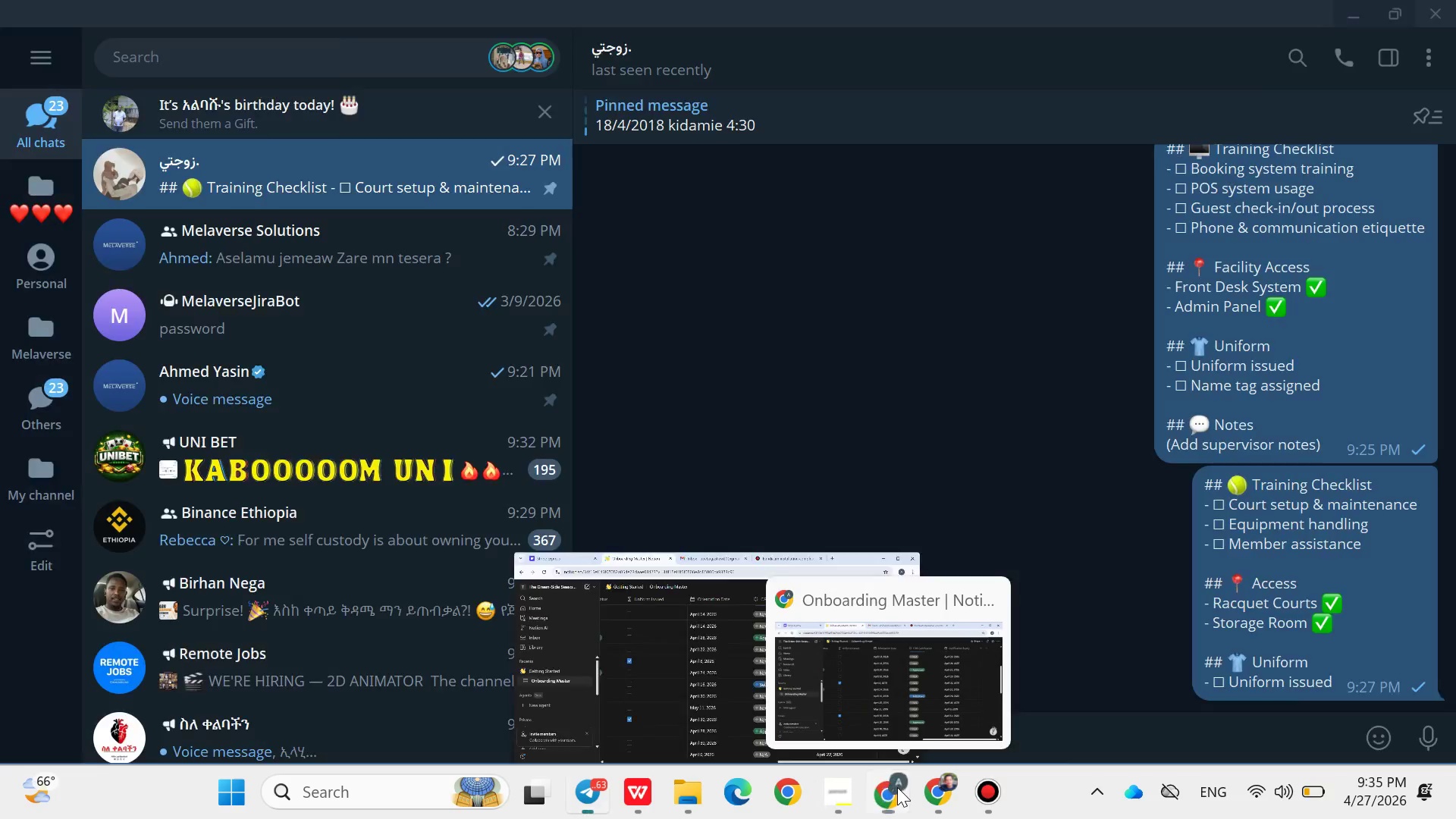 
left_click([897, 787])
 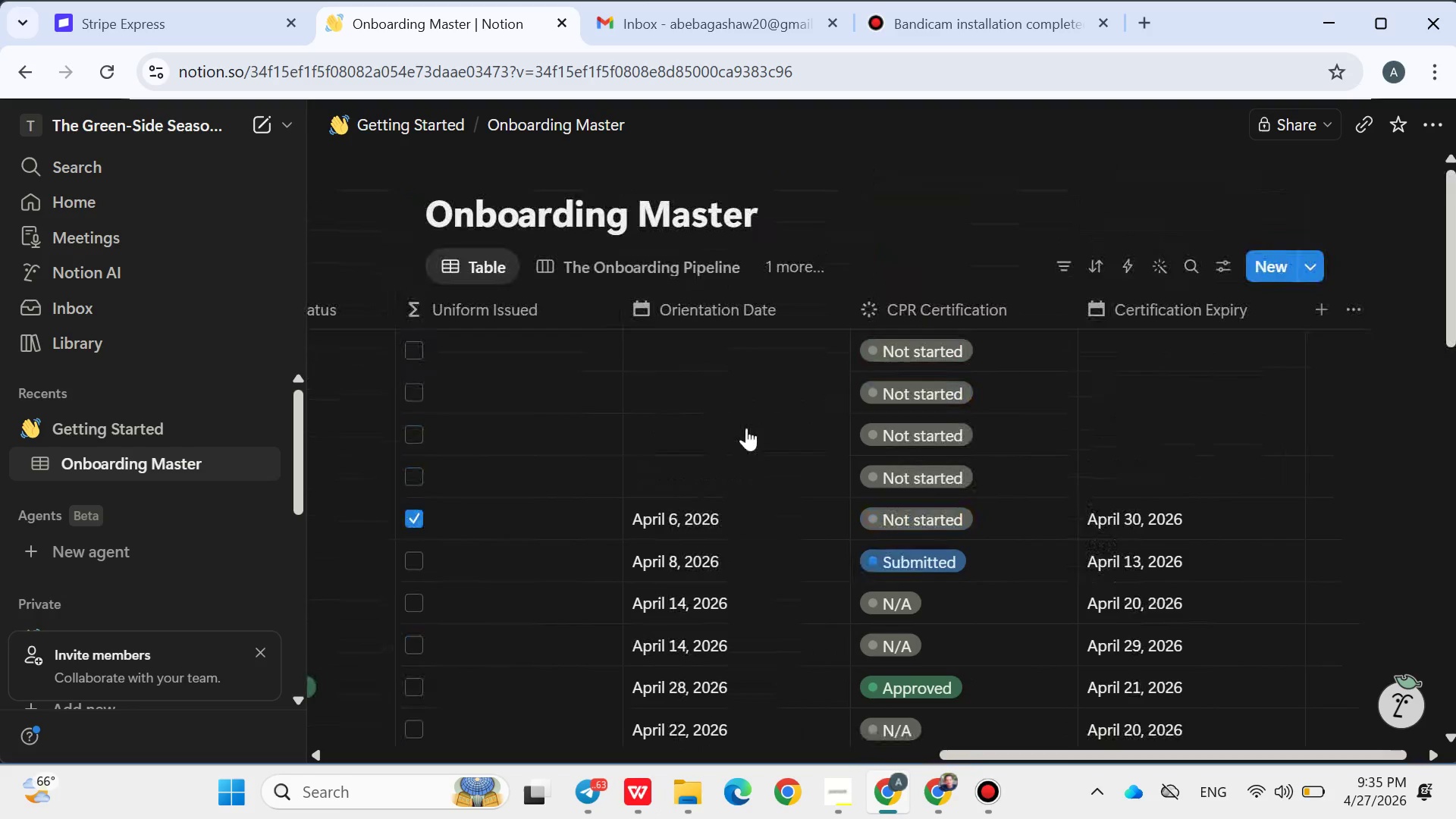 
wait(7.31)
 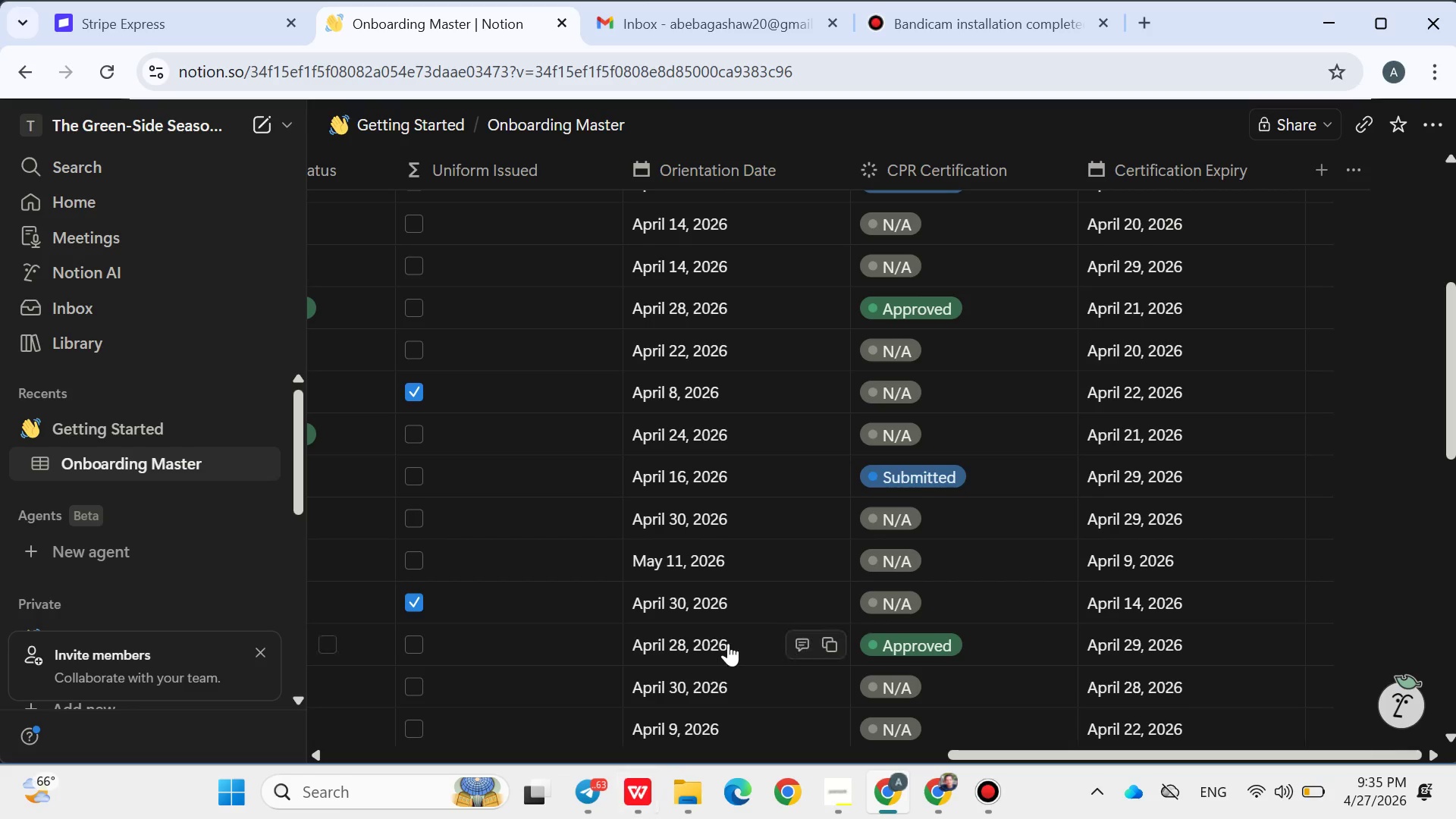 
left_click([817, 272])
 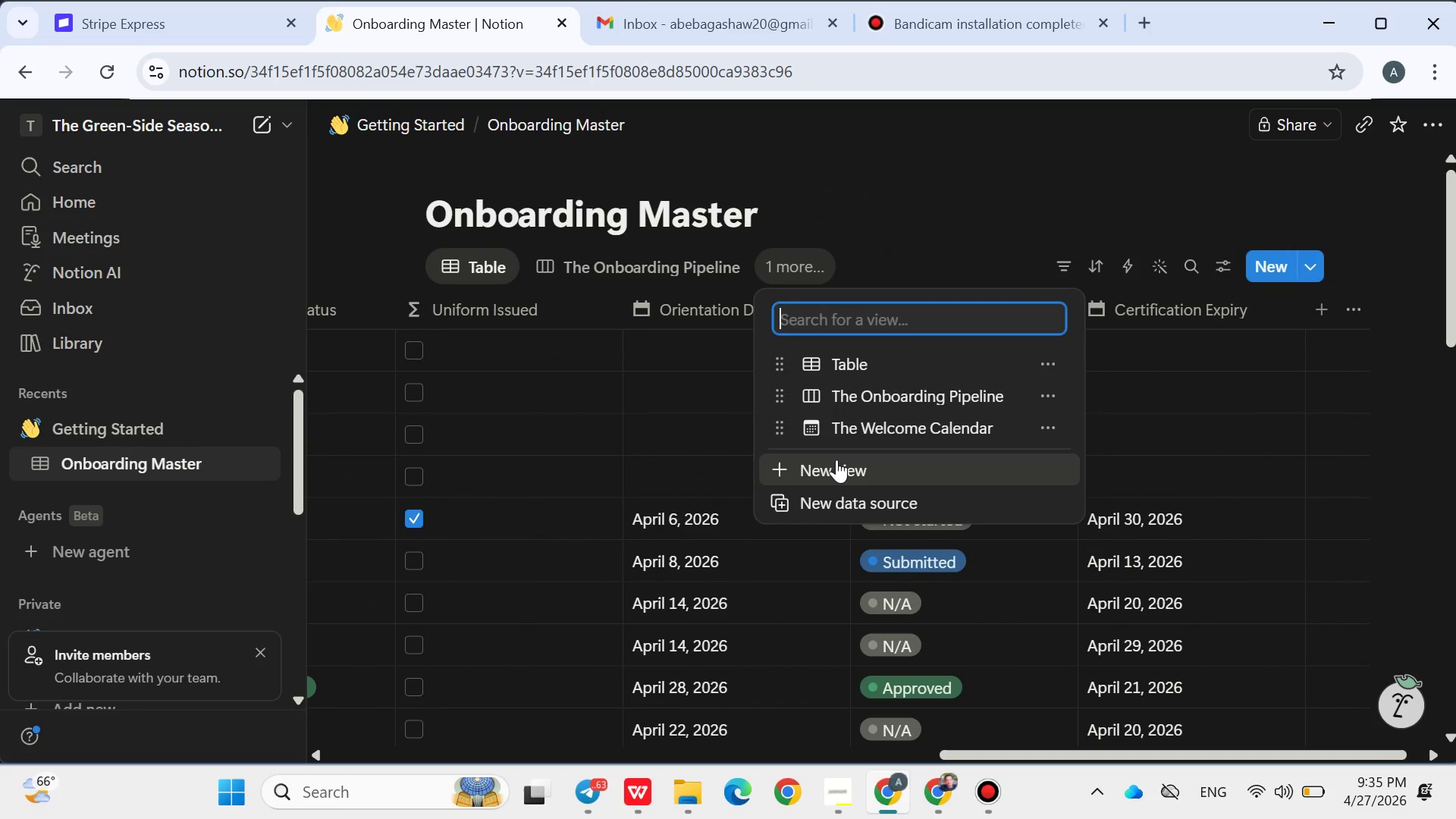 
left_click([836, 462])
 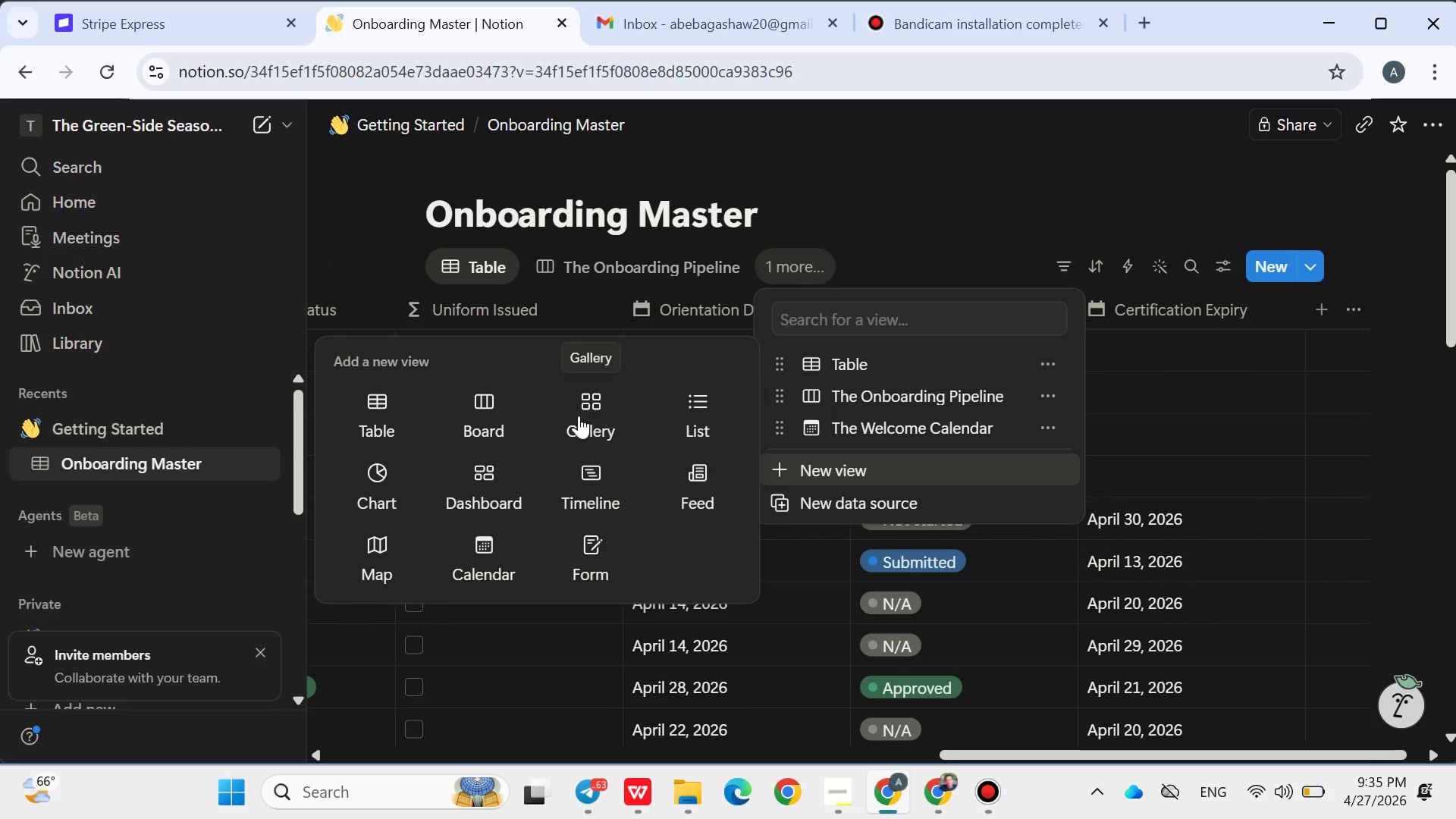 
left_click([378, 416])
 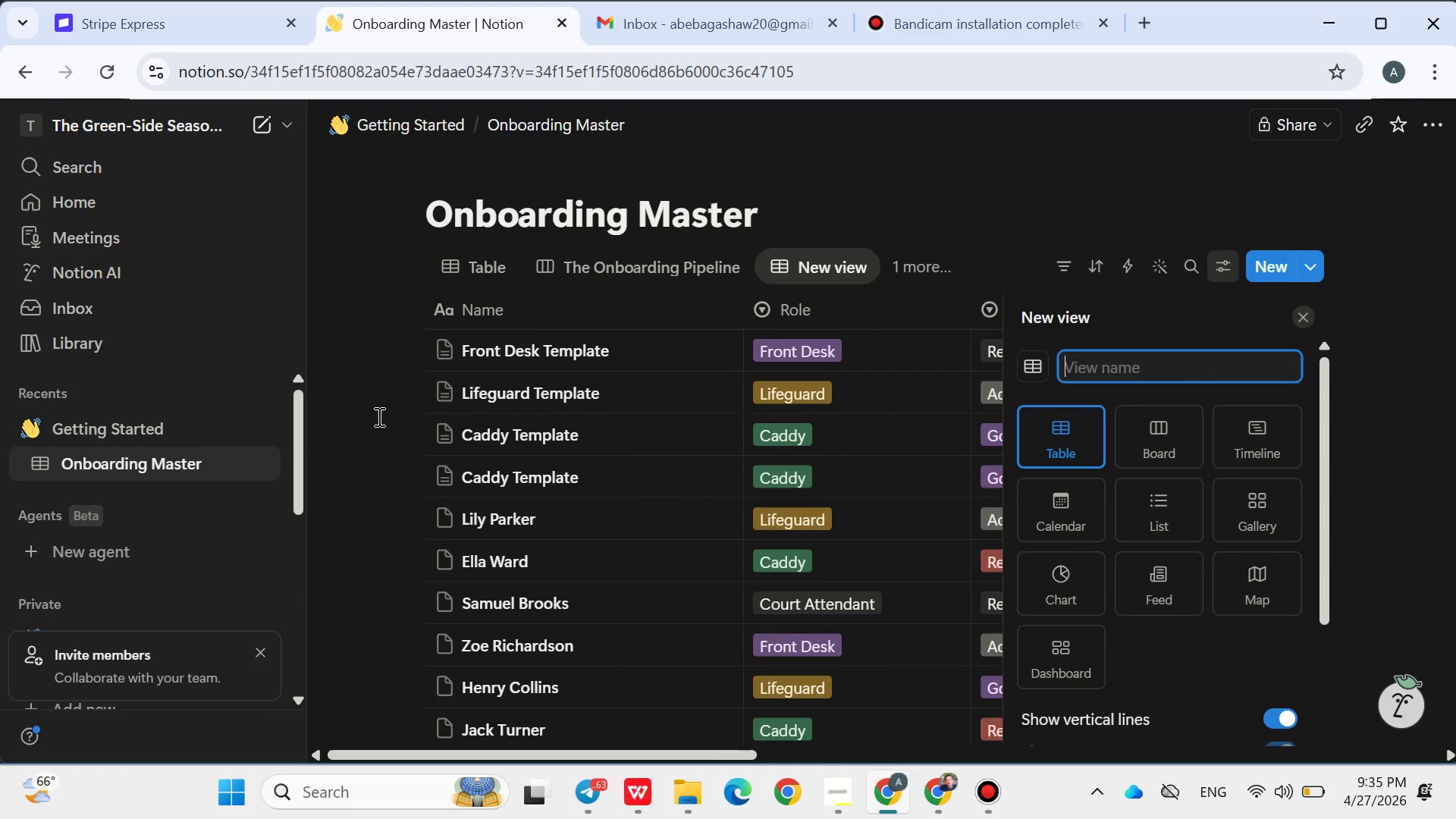 
key(Control+V)
 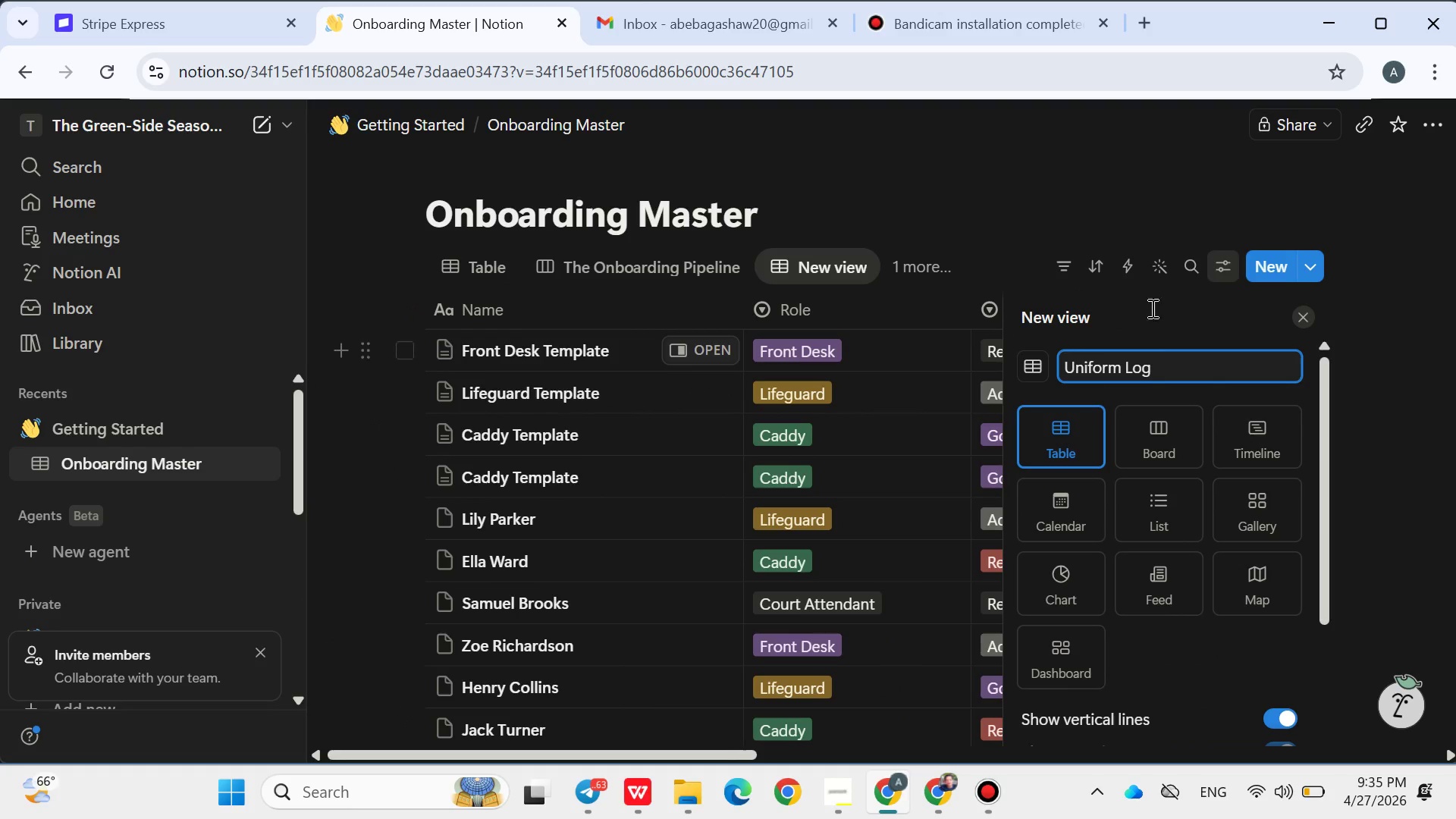 
key(Enter)
 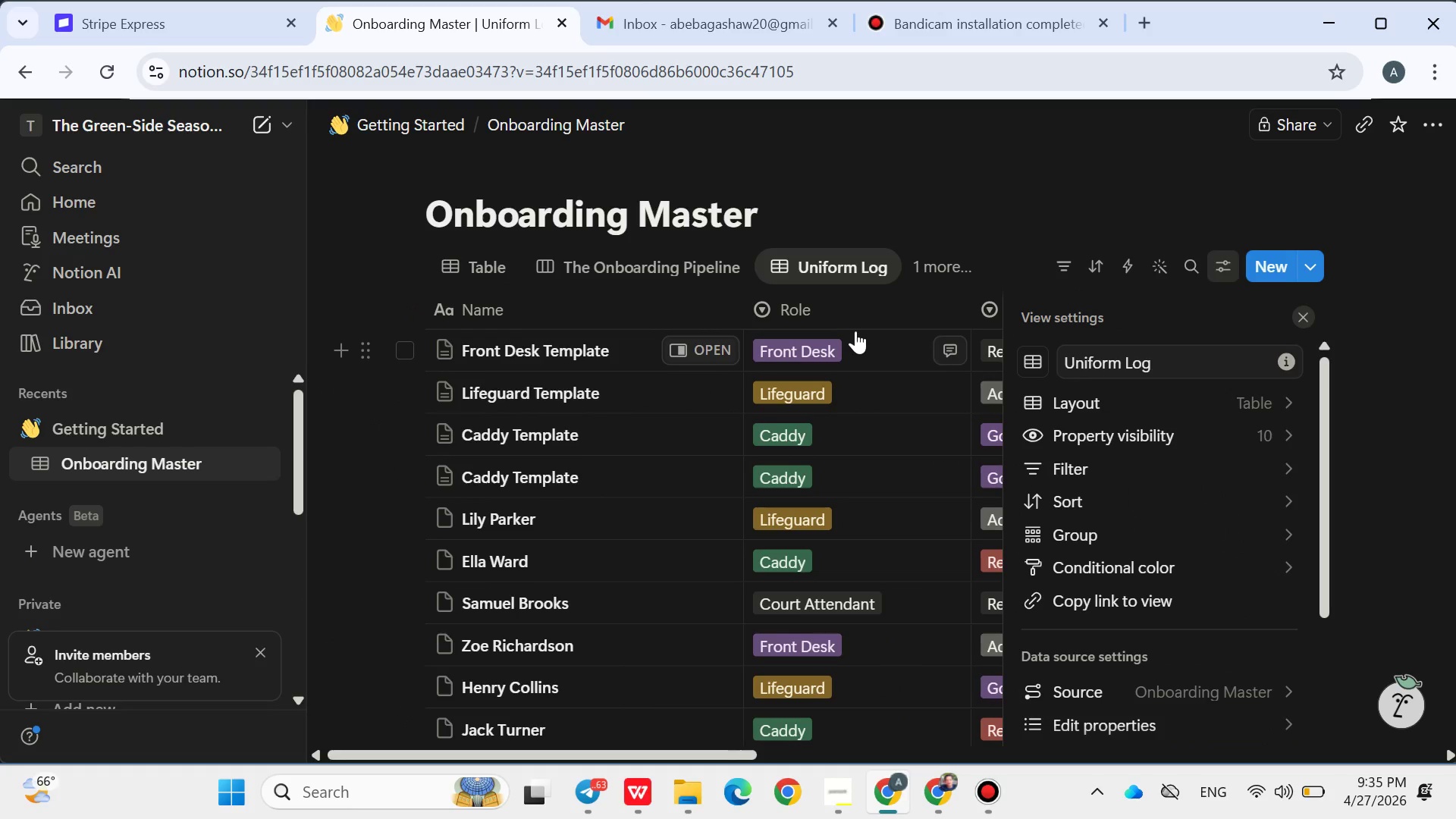 
left_click([835, 776])